 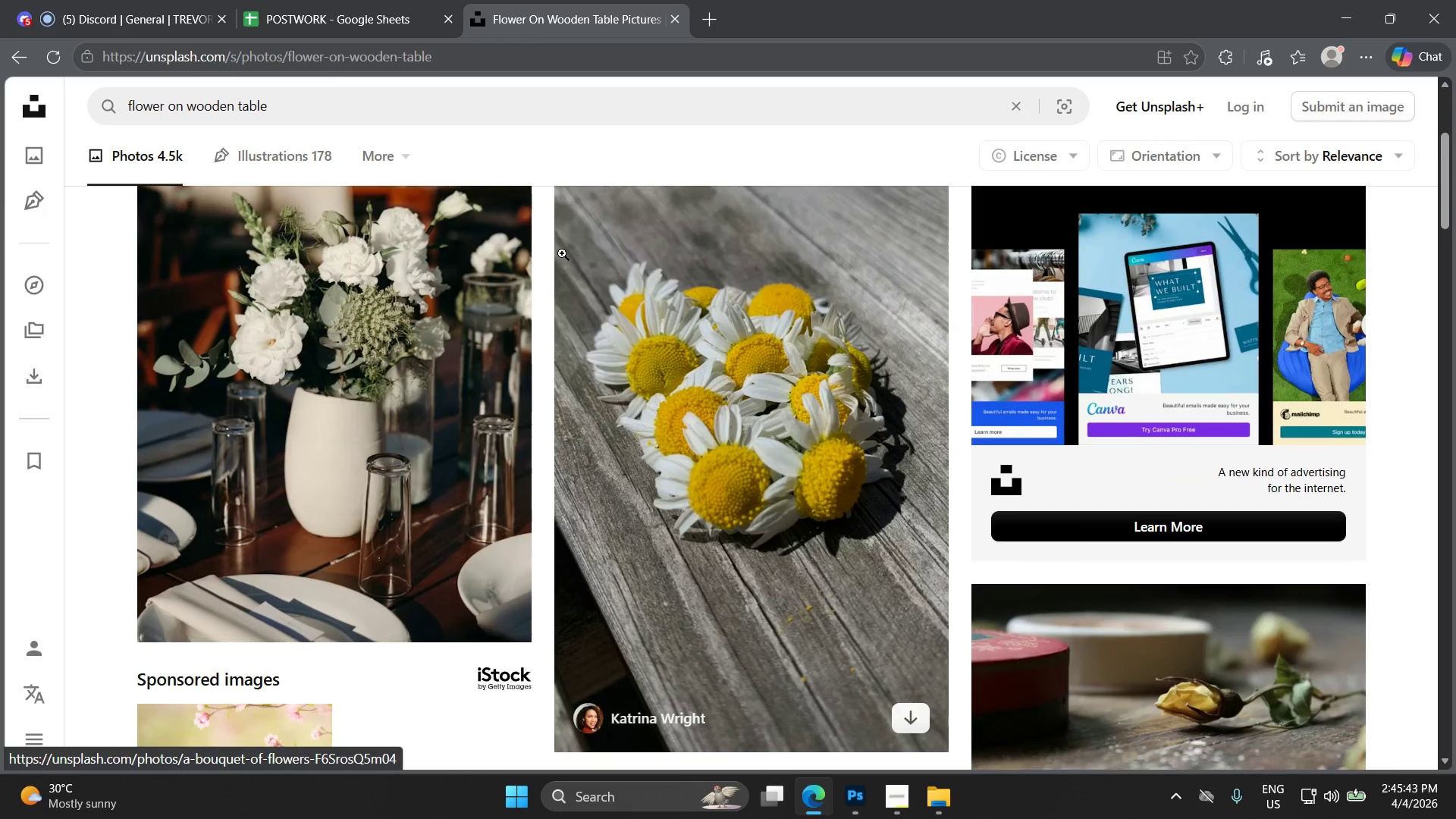 
scroll: coordinate [569, 262], scroll_direction: down, amount: 2.0
 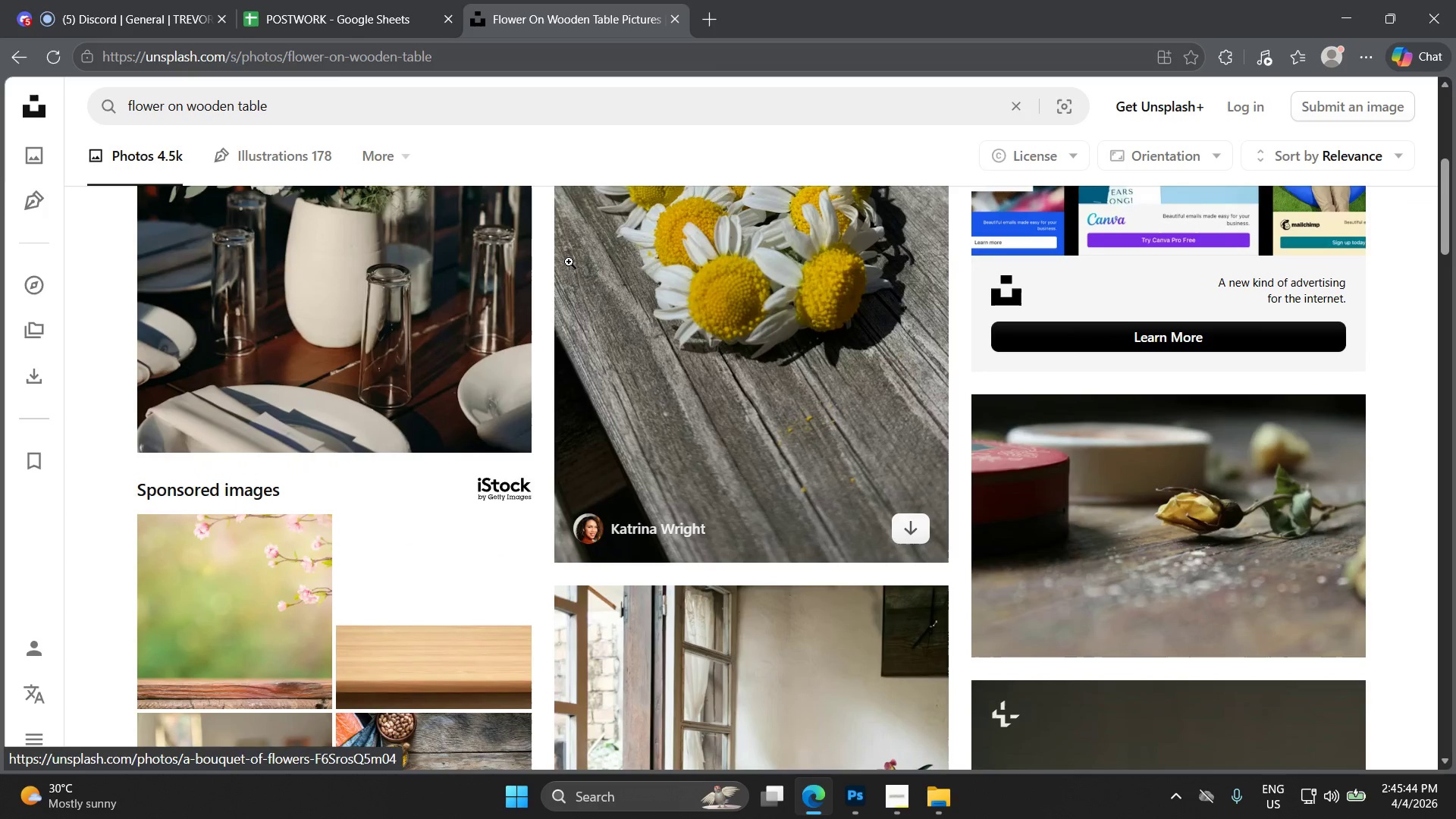 
scroll: coordinate [569, 262], scroll_direction: up, amount: 1.0
 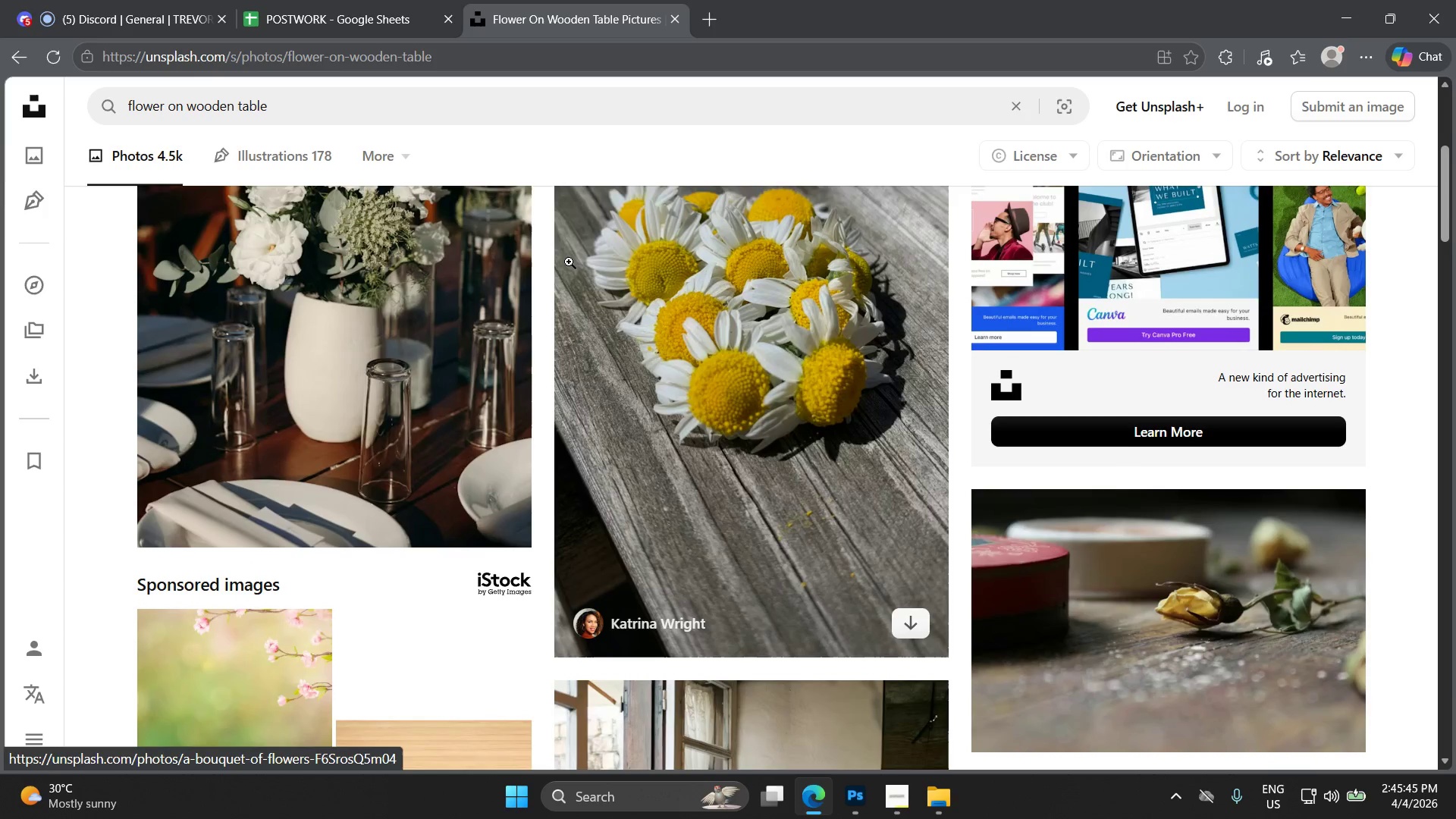 
scroll: coordinate [557, 284], scroll_direction: down, amount: 7.0
 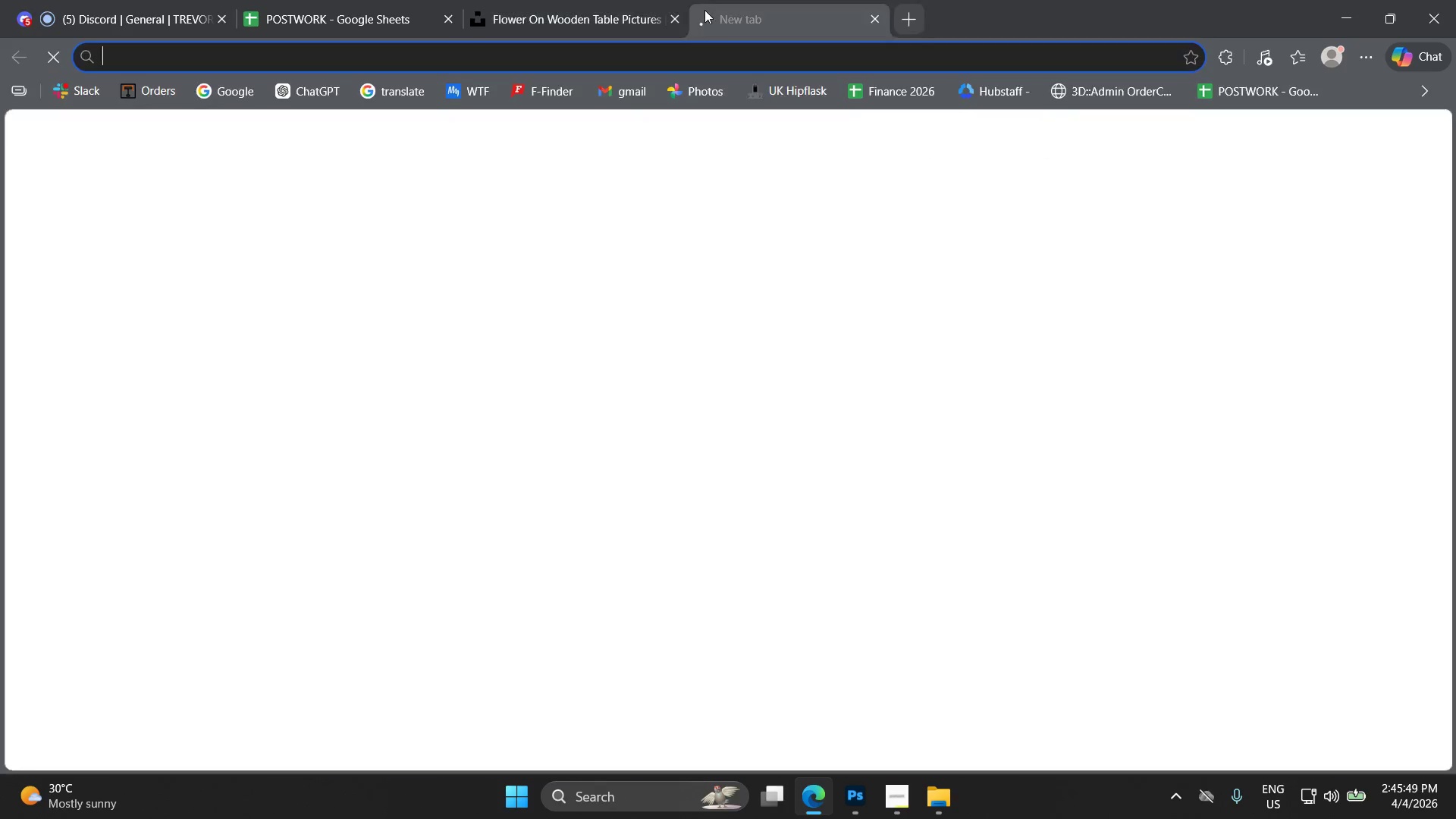 
type(pe)
 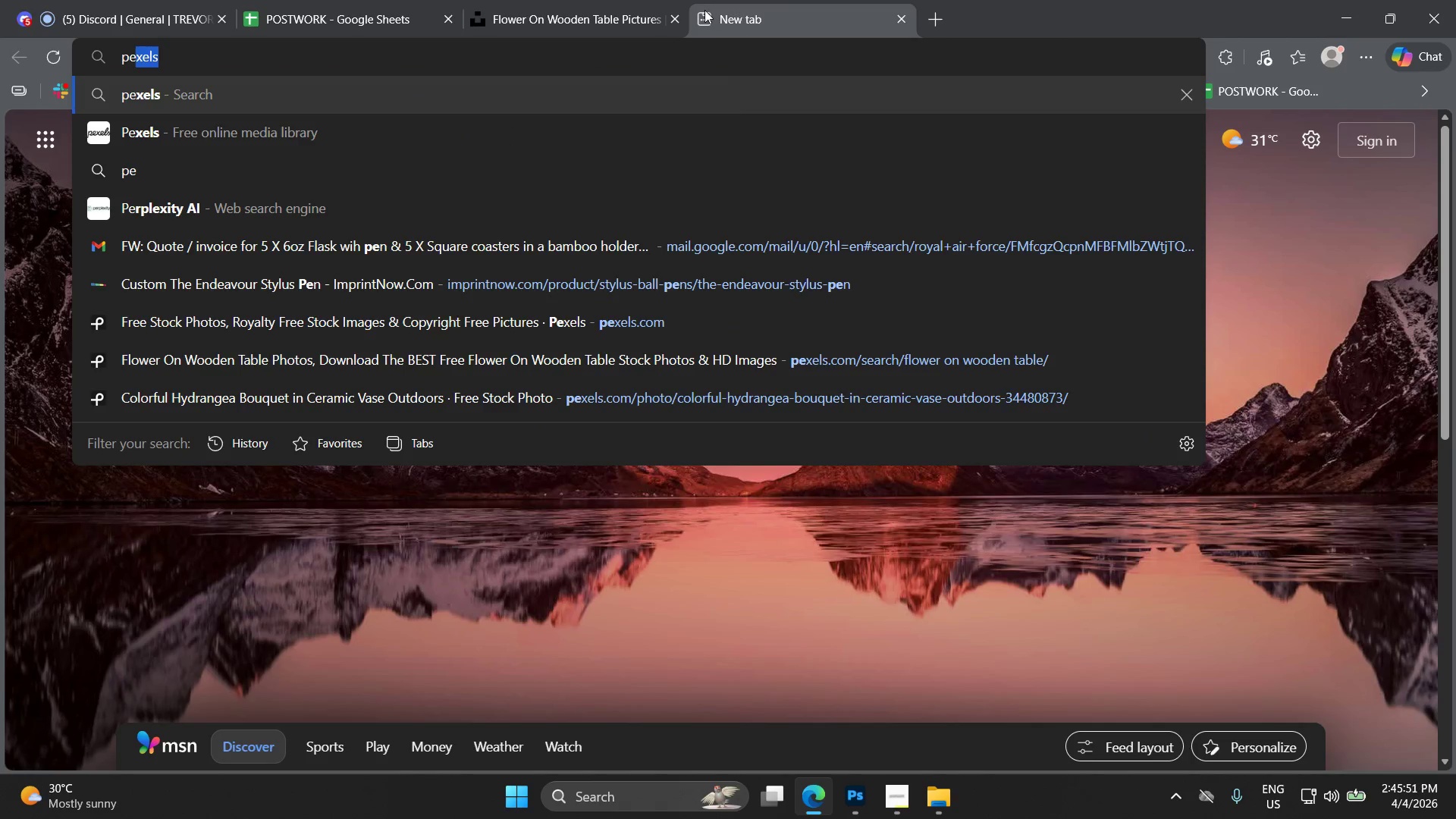 
key(ArrowDown)
 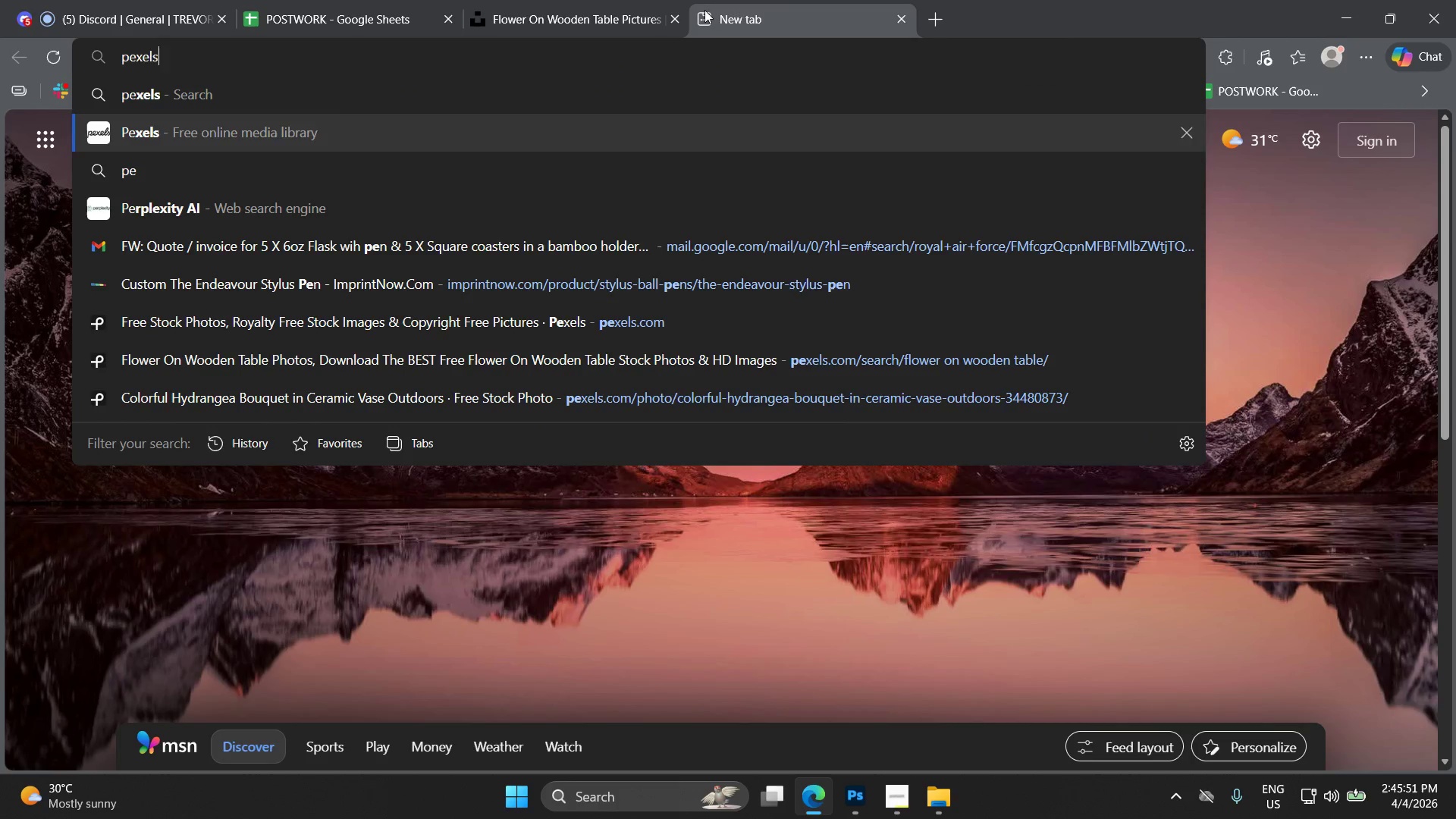 
key(ArrowDown)
 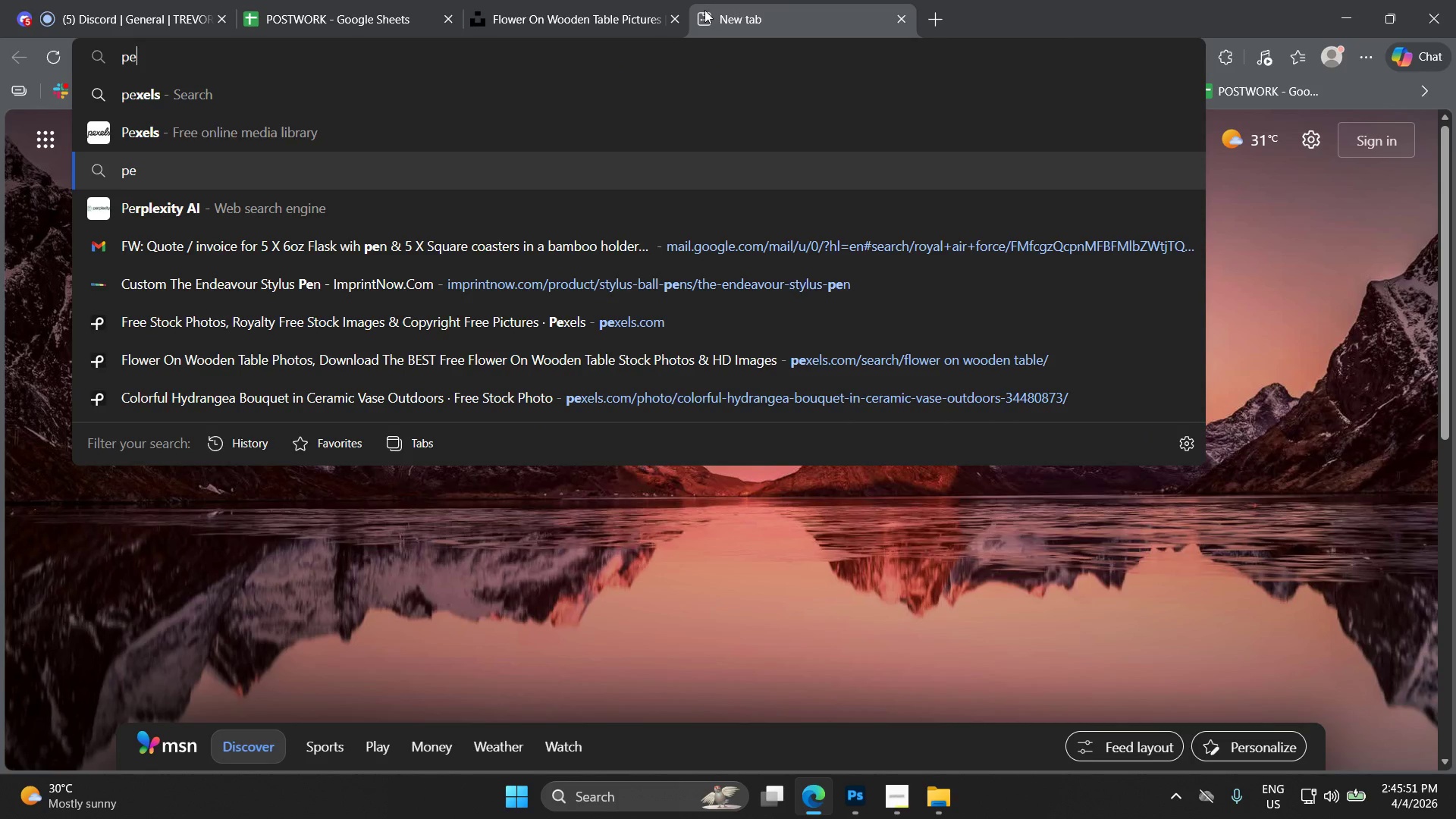 
key(ArrowUp)
 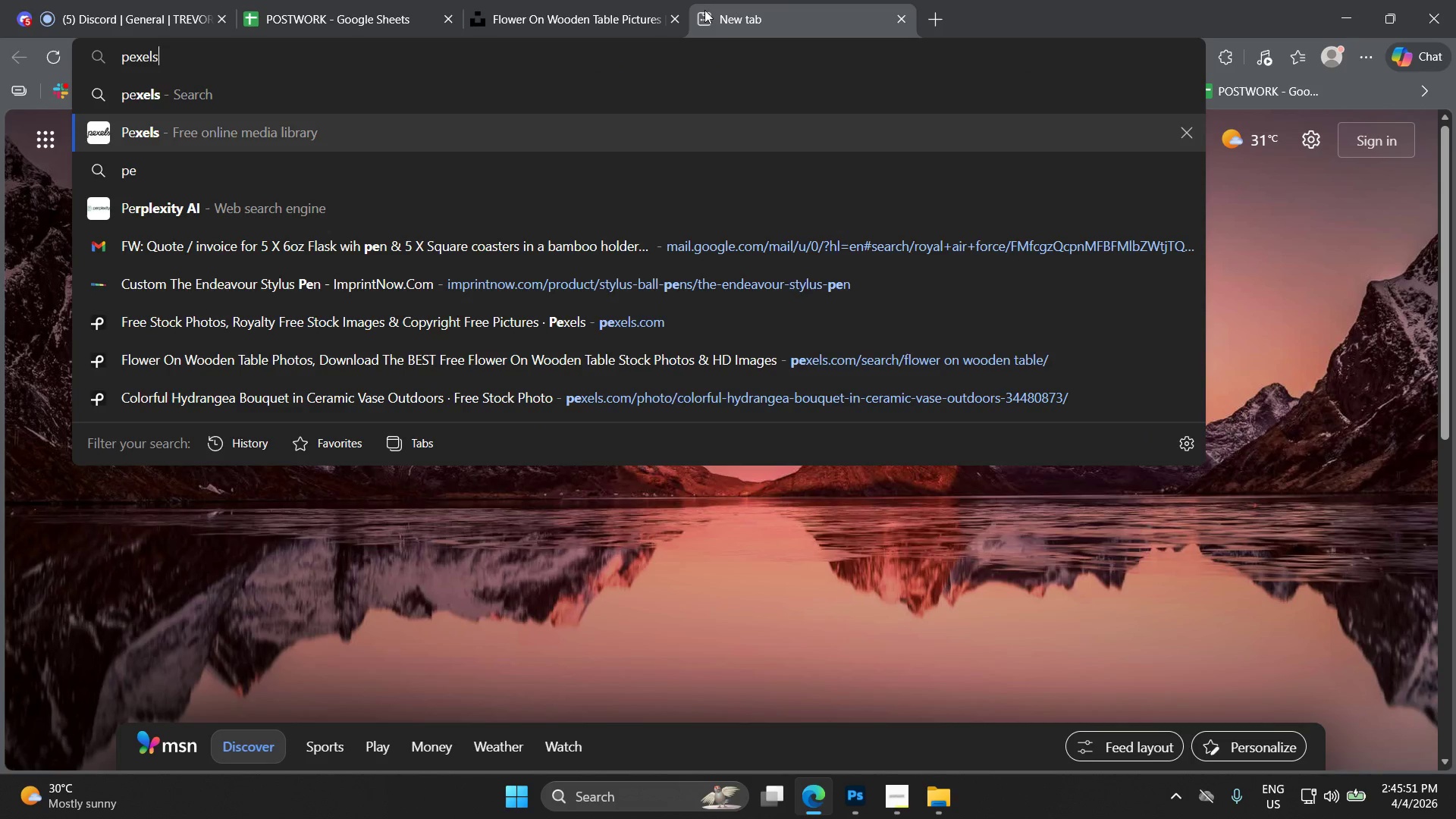 
key(Enter)
 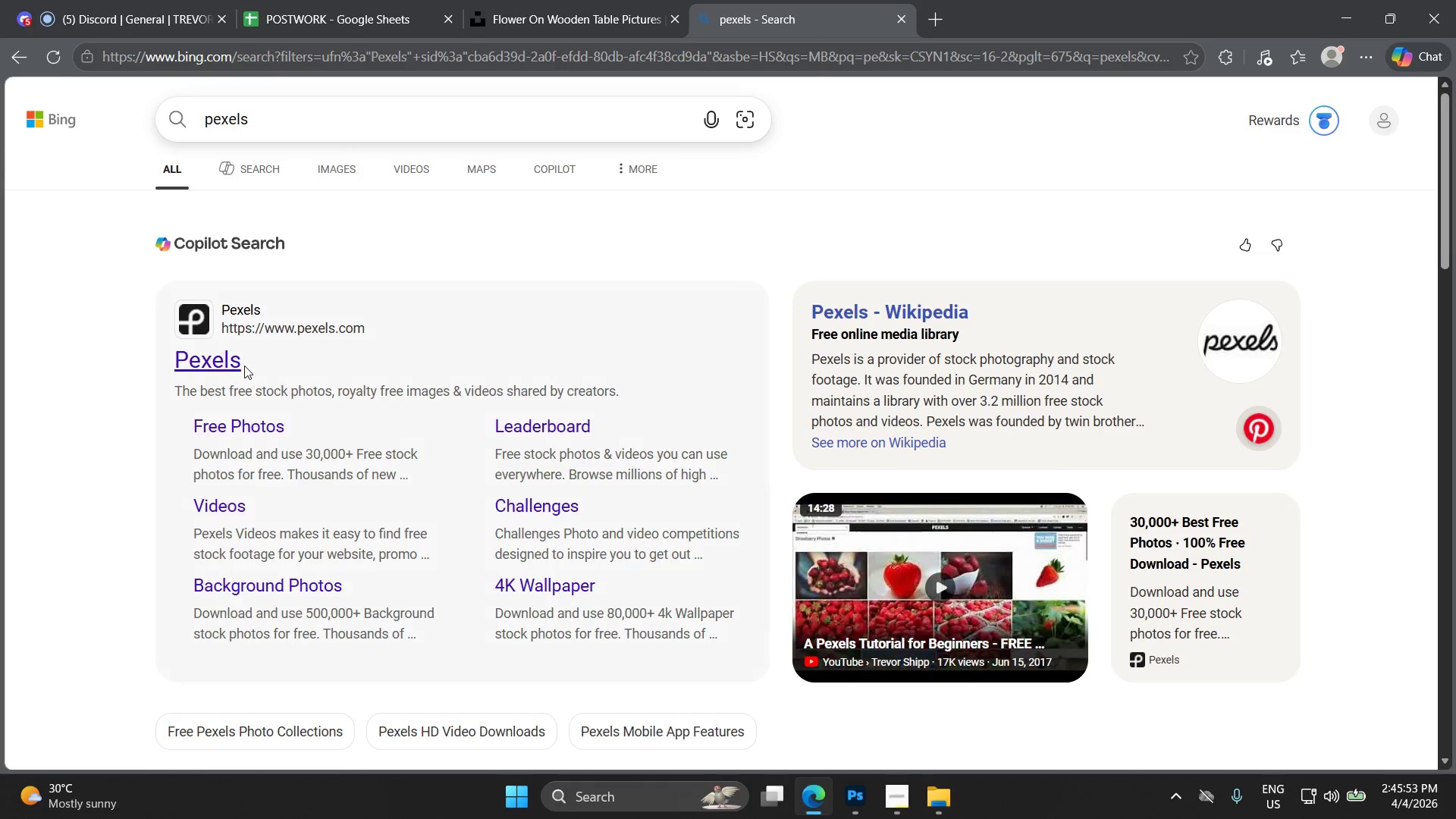 
left_click([229, 367])
 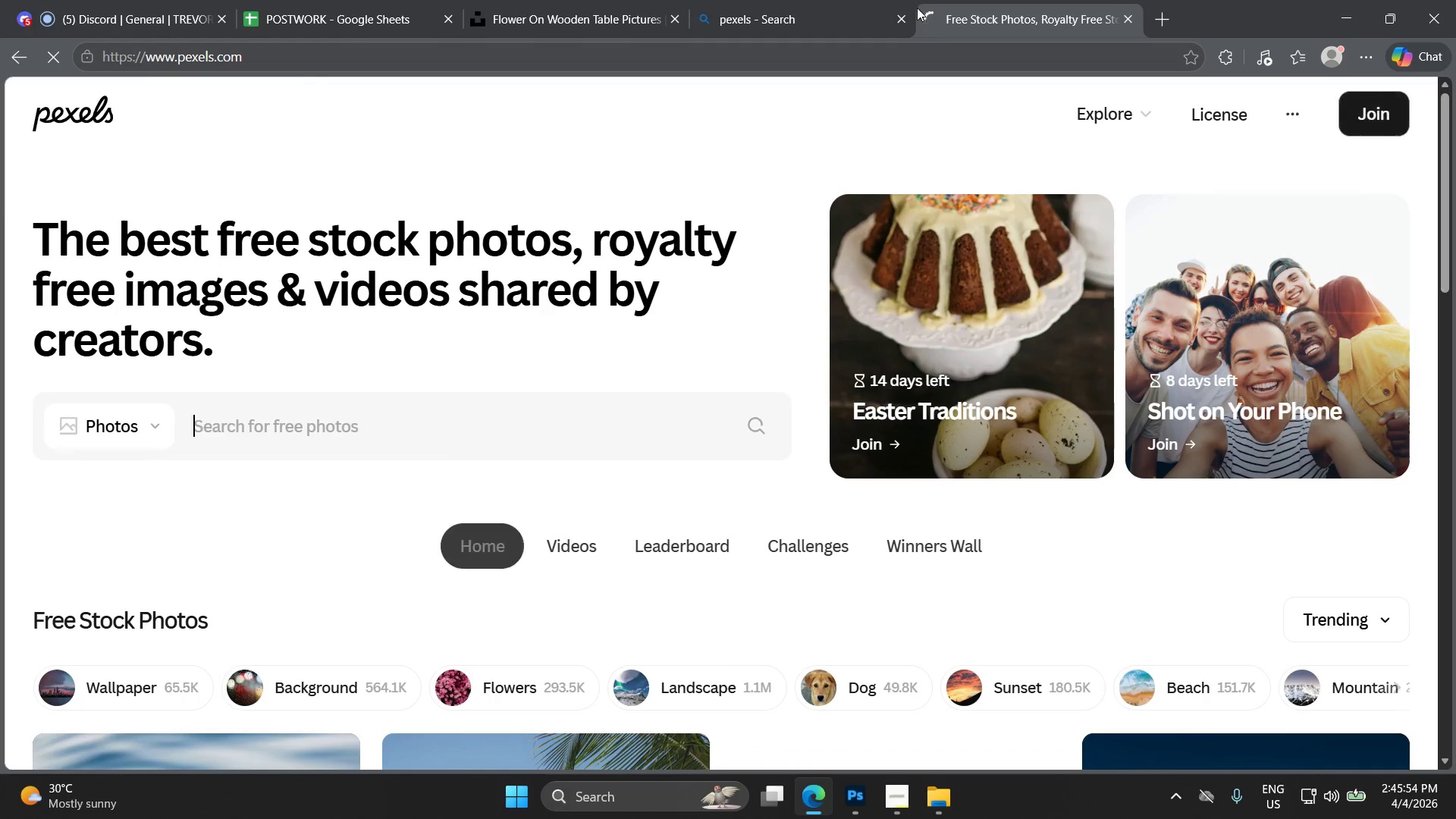 
left_click([896, 19])
 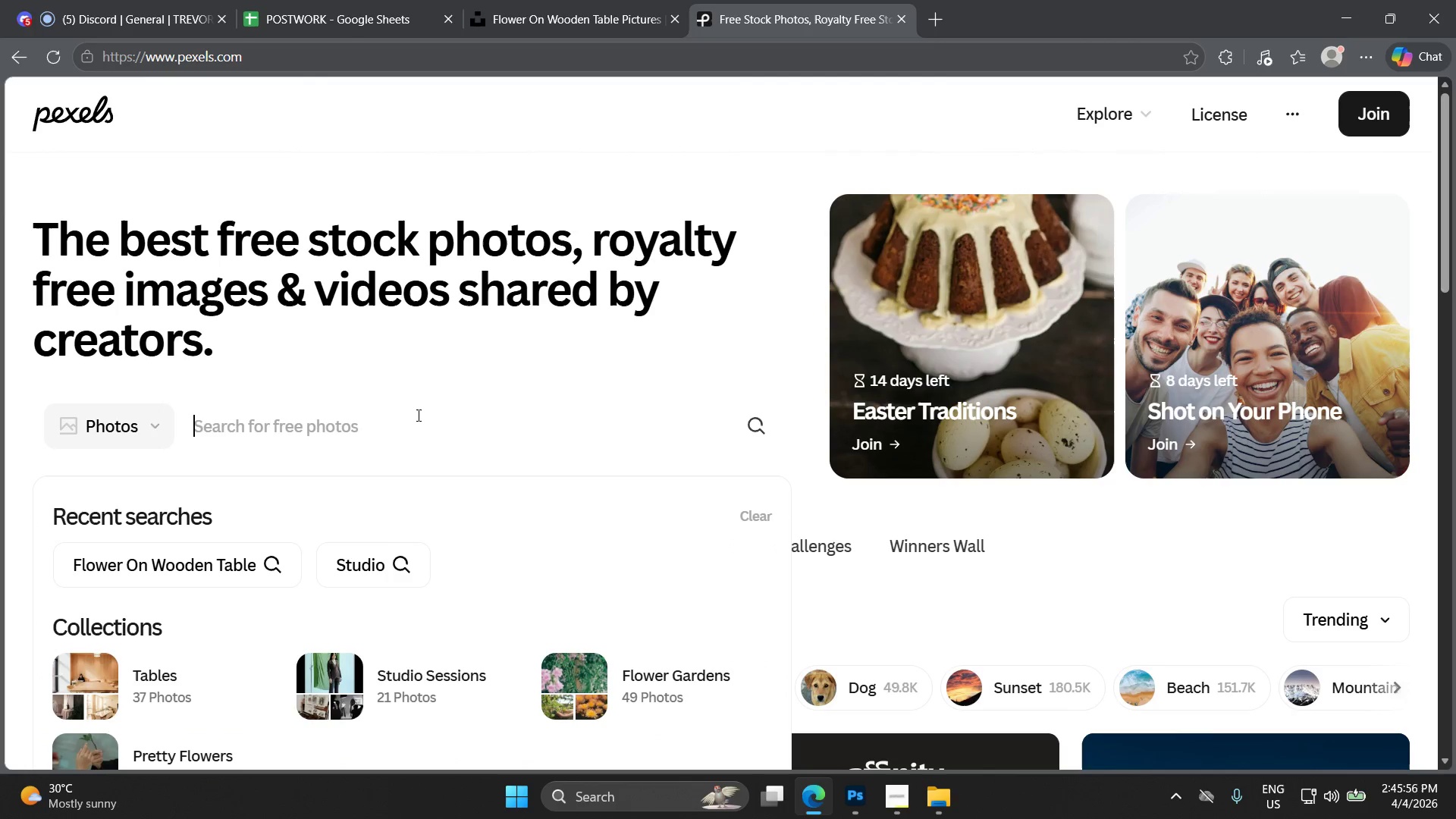 
type(flower on wooden table)
 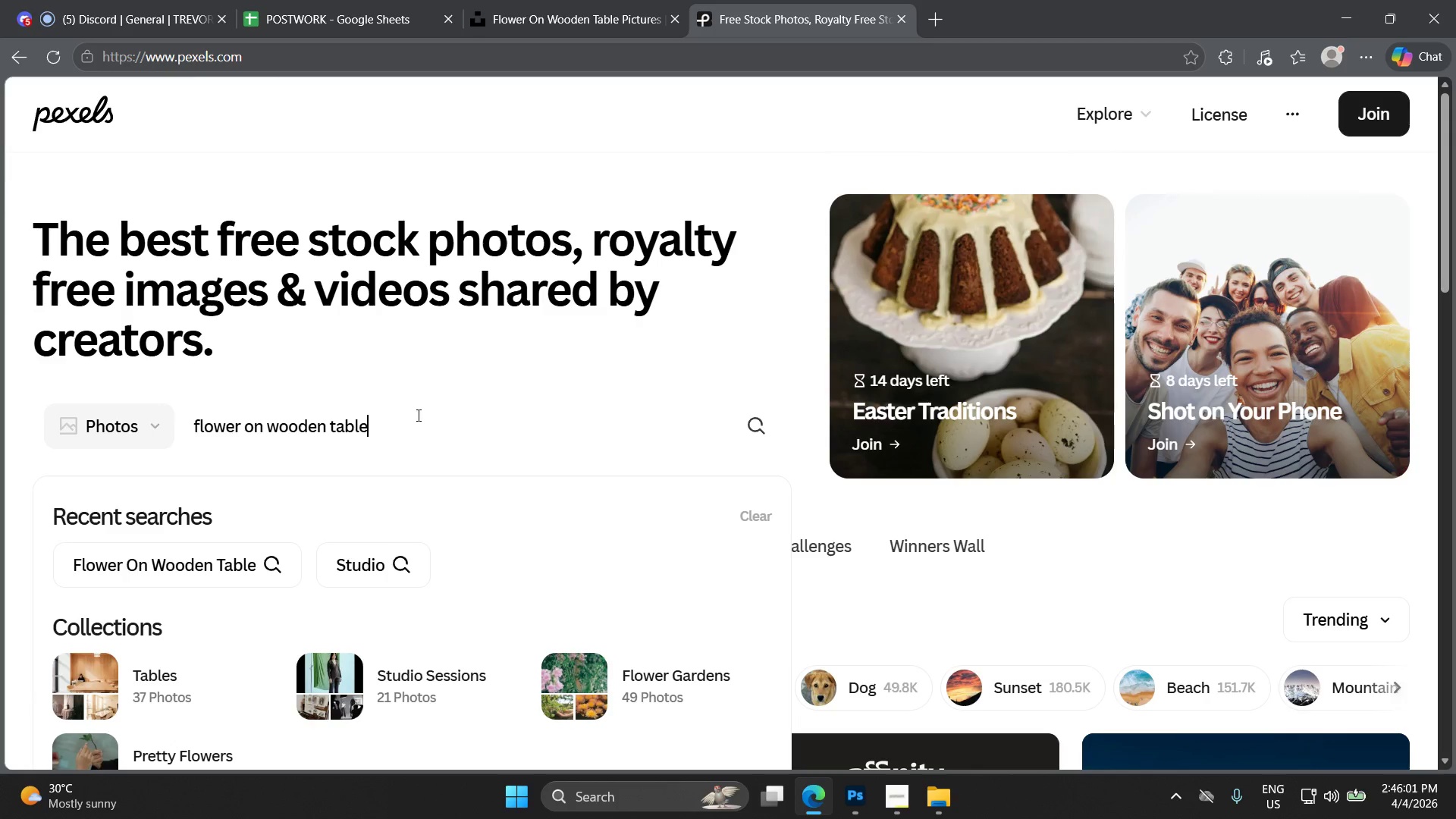 
key(Enter)
 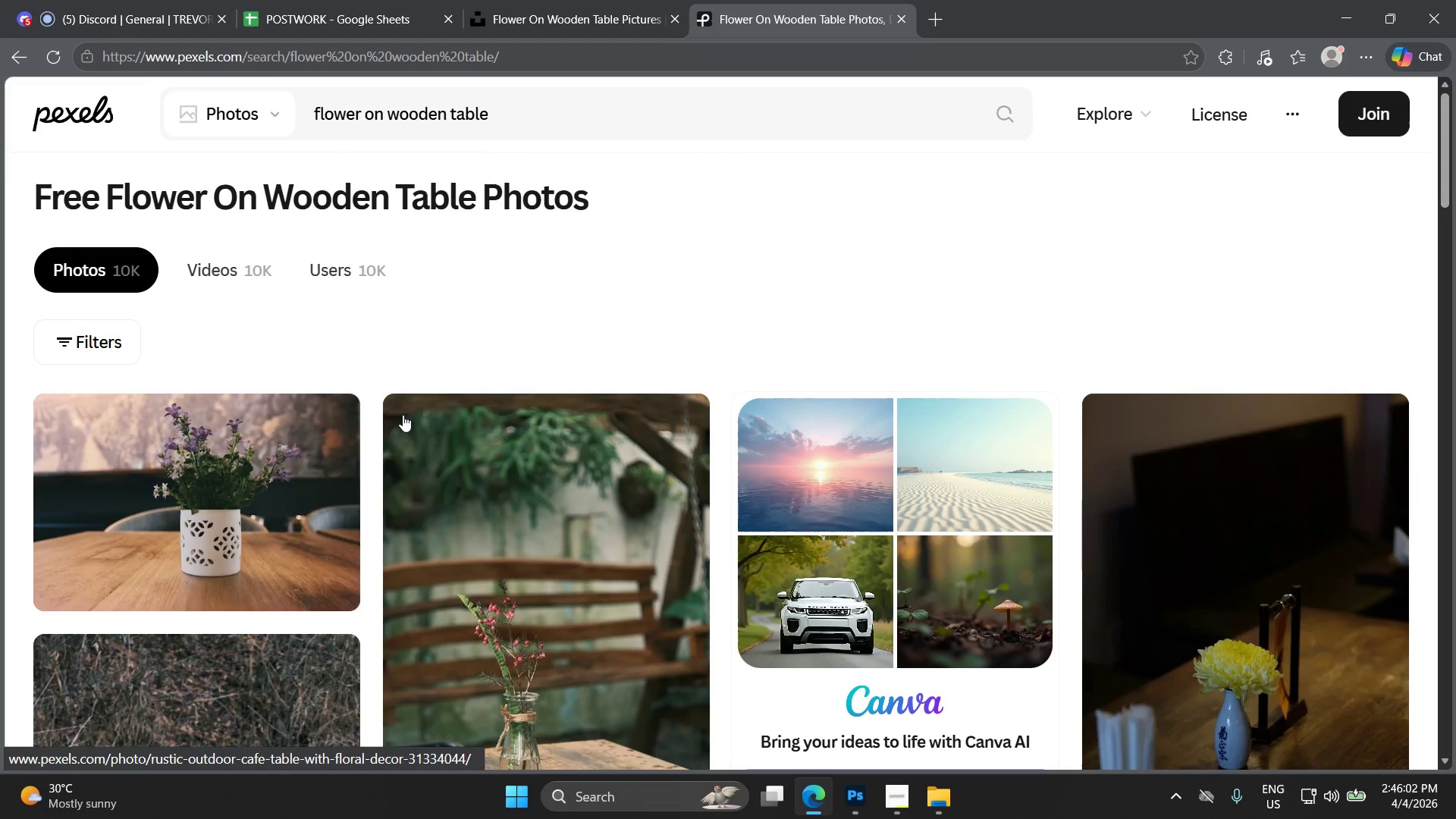 
scroll: coordinate [462, 434], scroll_direction: down, amount: 13.0
 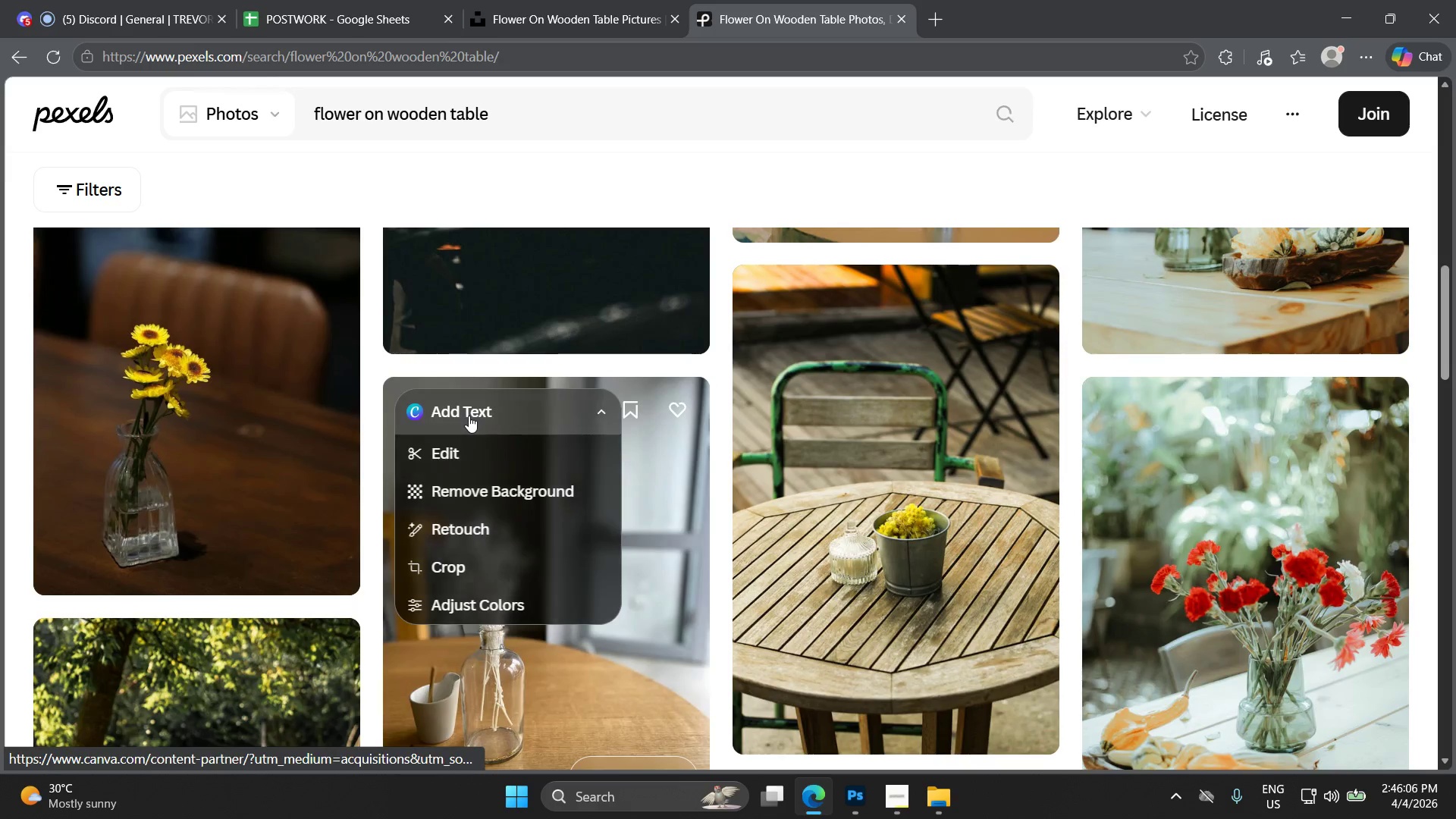 
scroll: coordinate [996, 433], scroll_direction: down, amount: 10.0
 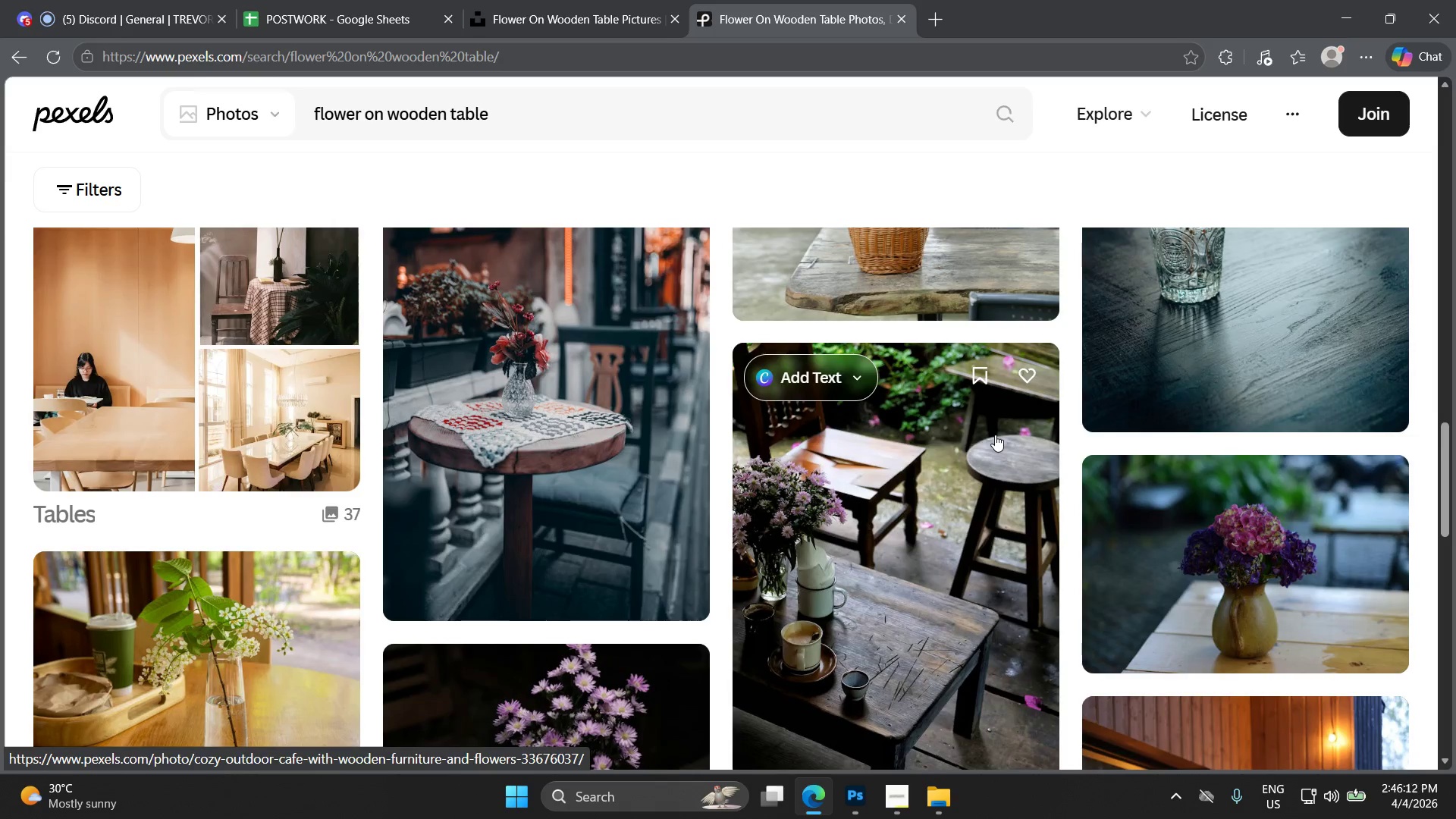 
scroll: coordinate [995, 435], scroll_direction: up, amount: 3.0
 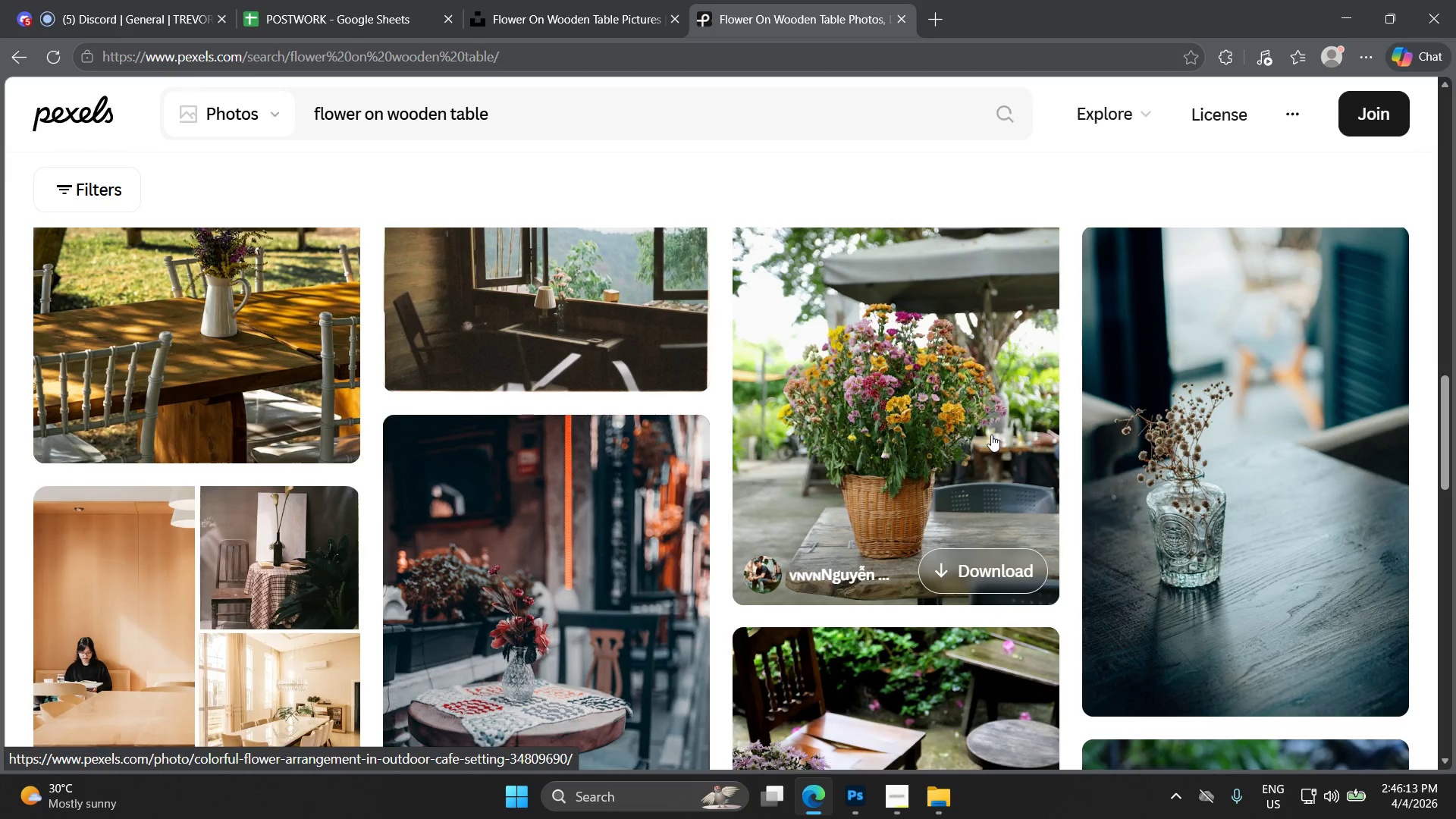 
scroll: coordinate [985, 450], scroll_direction: none, amount: 0.0
 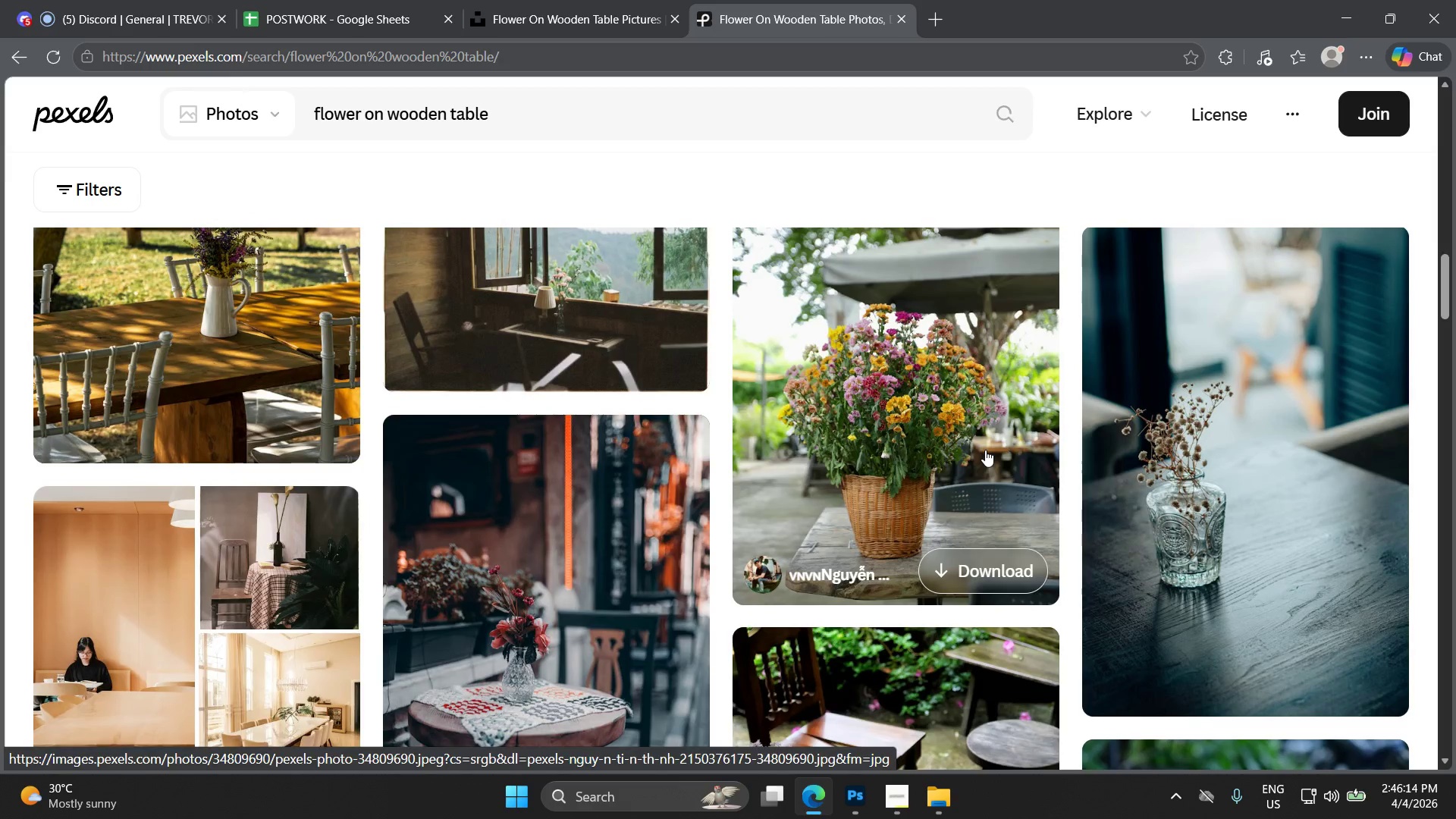 
scroll: coordinate [933, 480], scroll_direction: down, amount: 22.0
 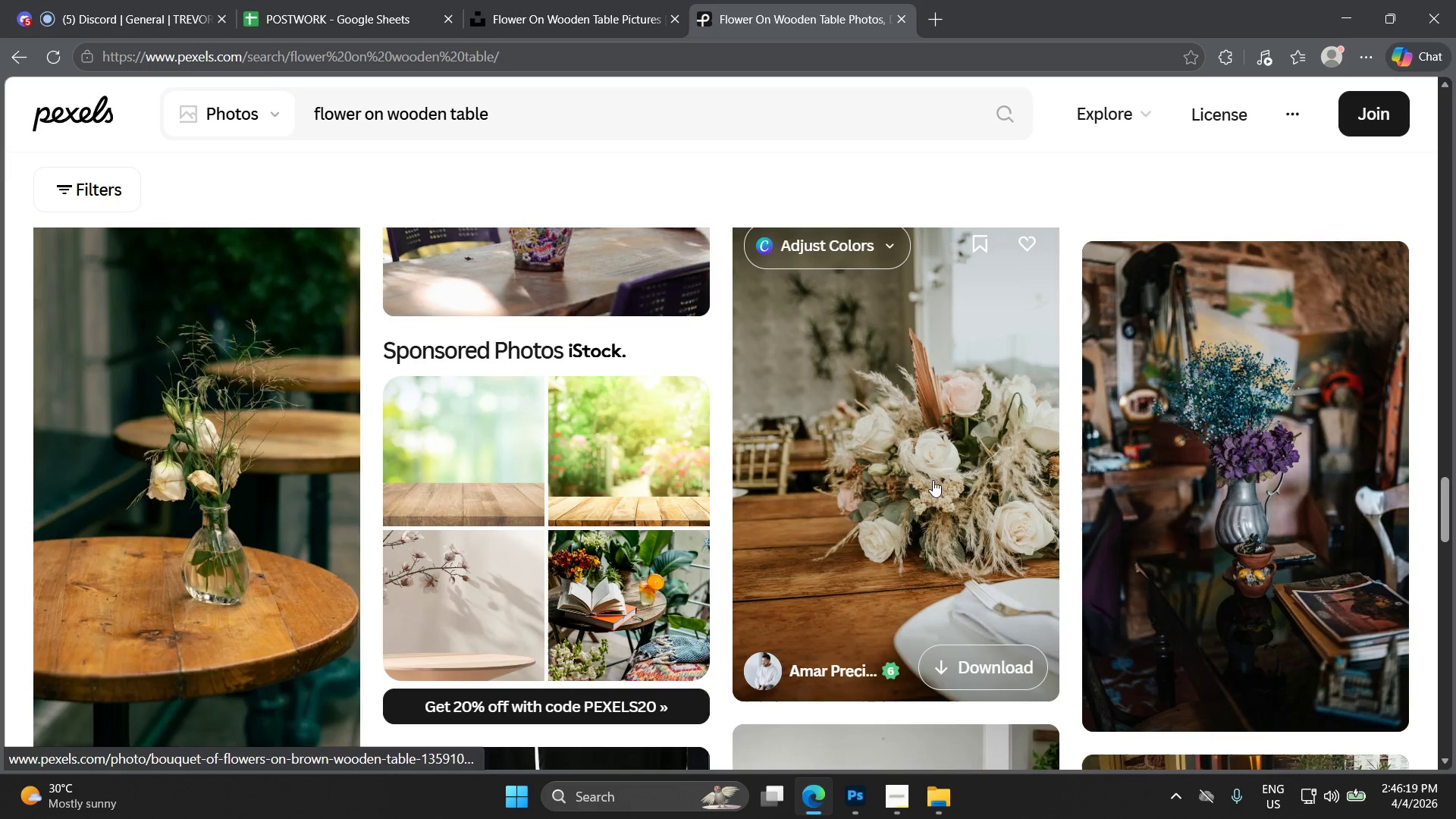 
scroll: coordinate [900, 490], scroll_direction: down, amount: 13.0